 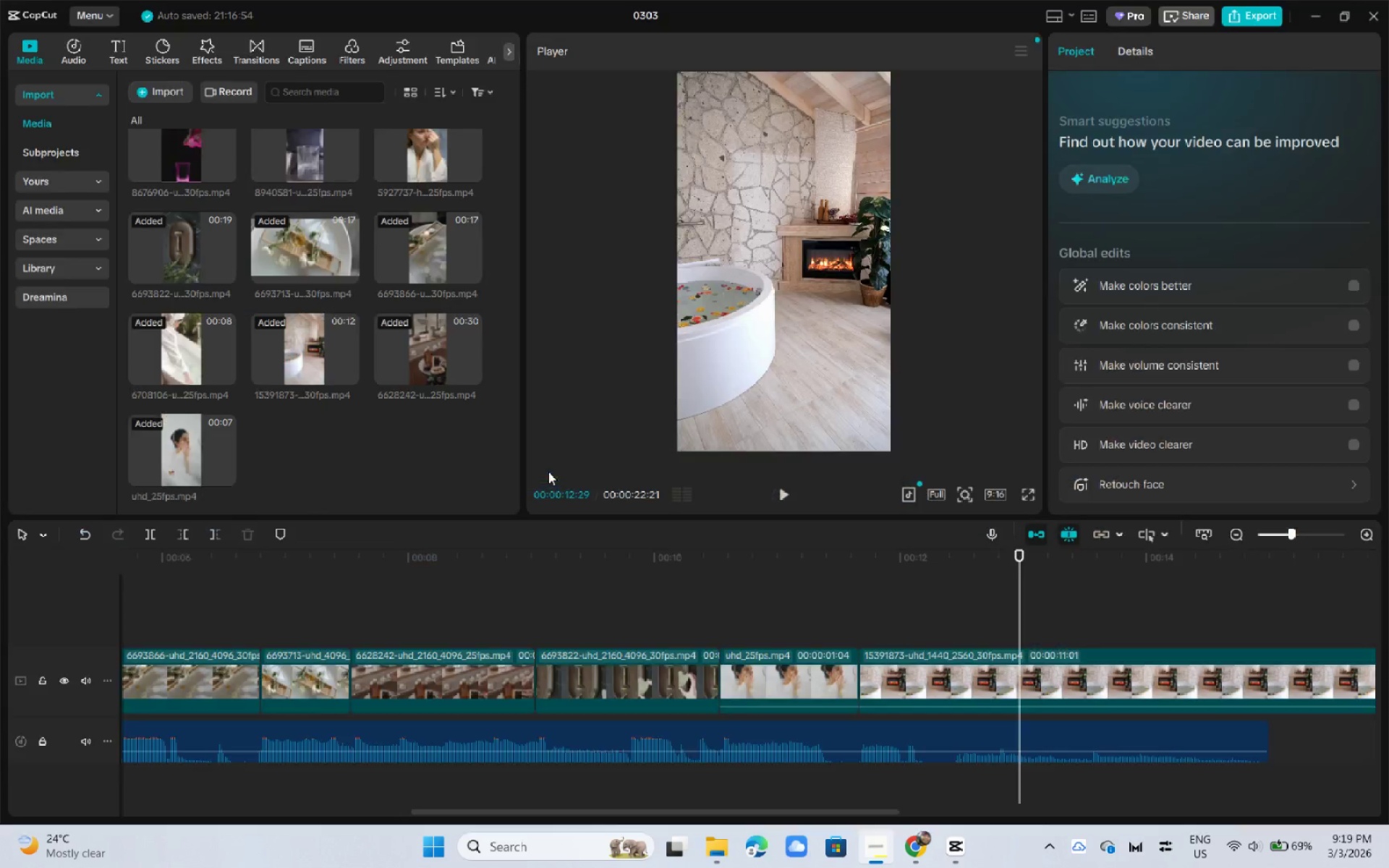 
key(Alt+Tab)
 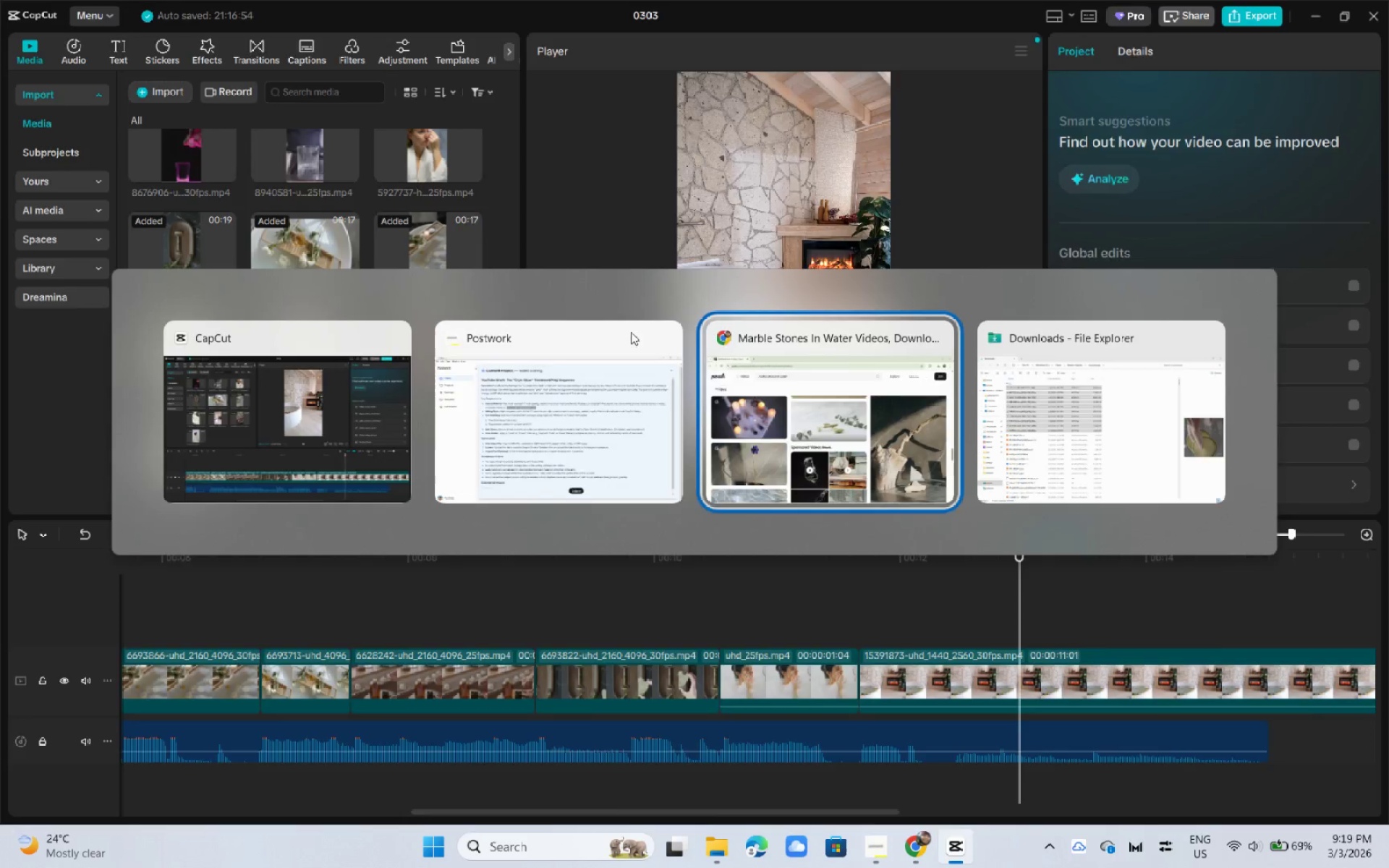 
key(Alt+Tab)
 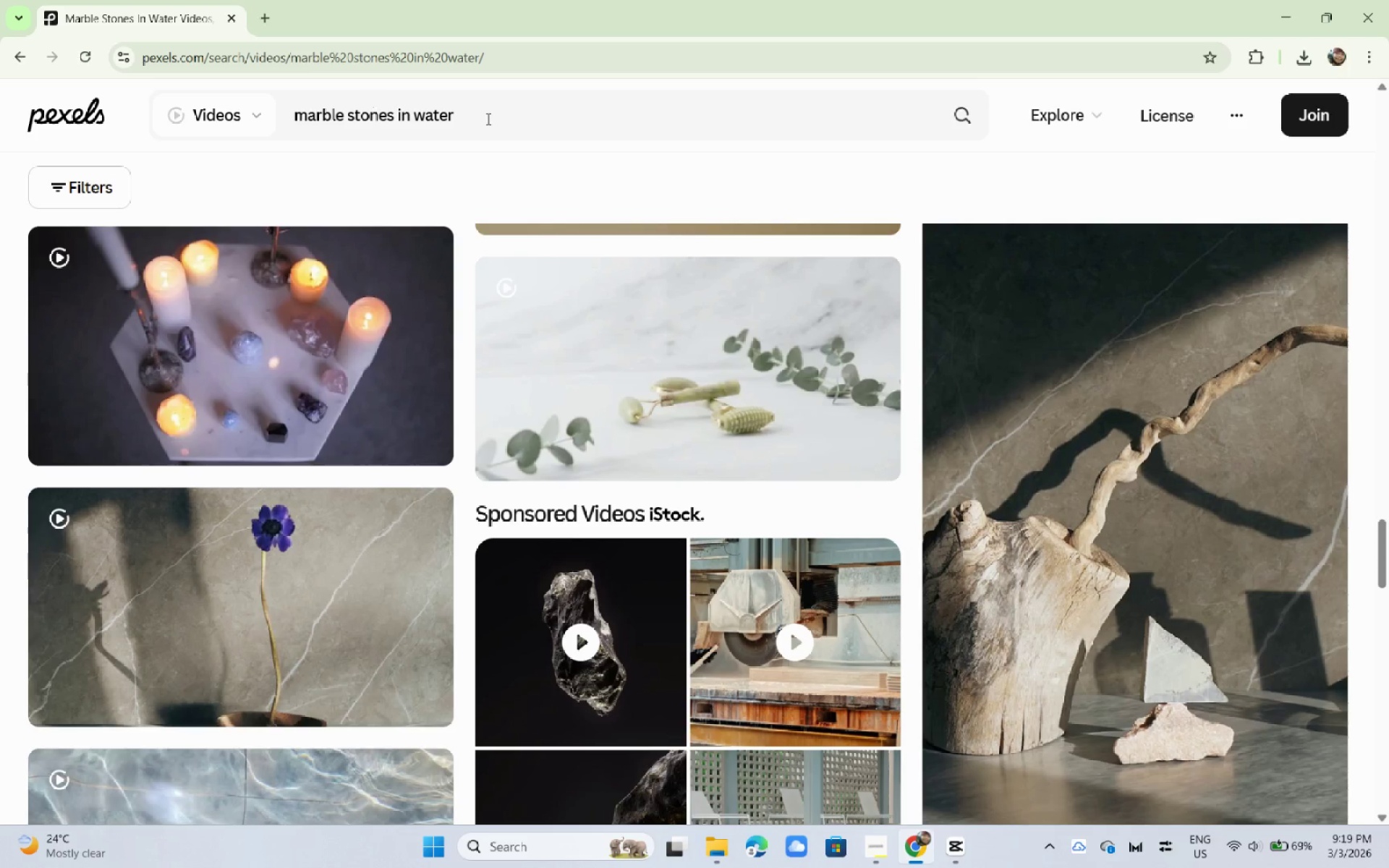 
left_click_drag(start_coordinate=[501, 120], to_coordinate=[221, 102])
 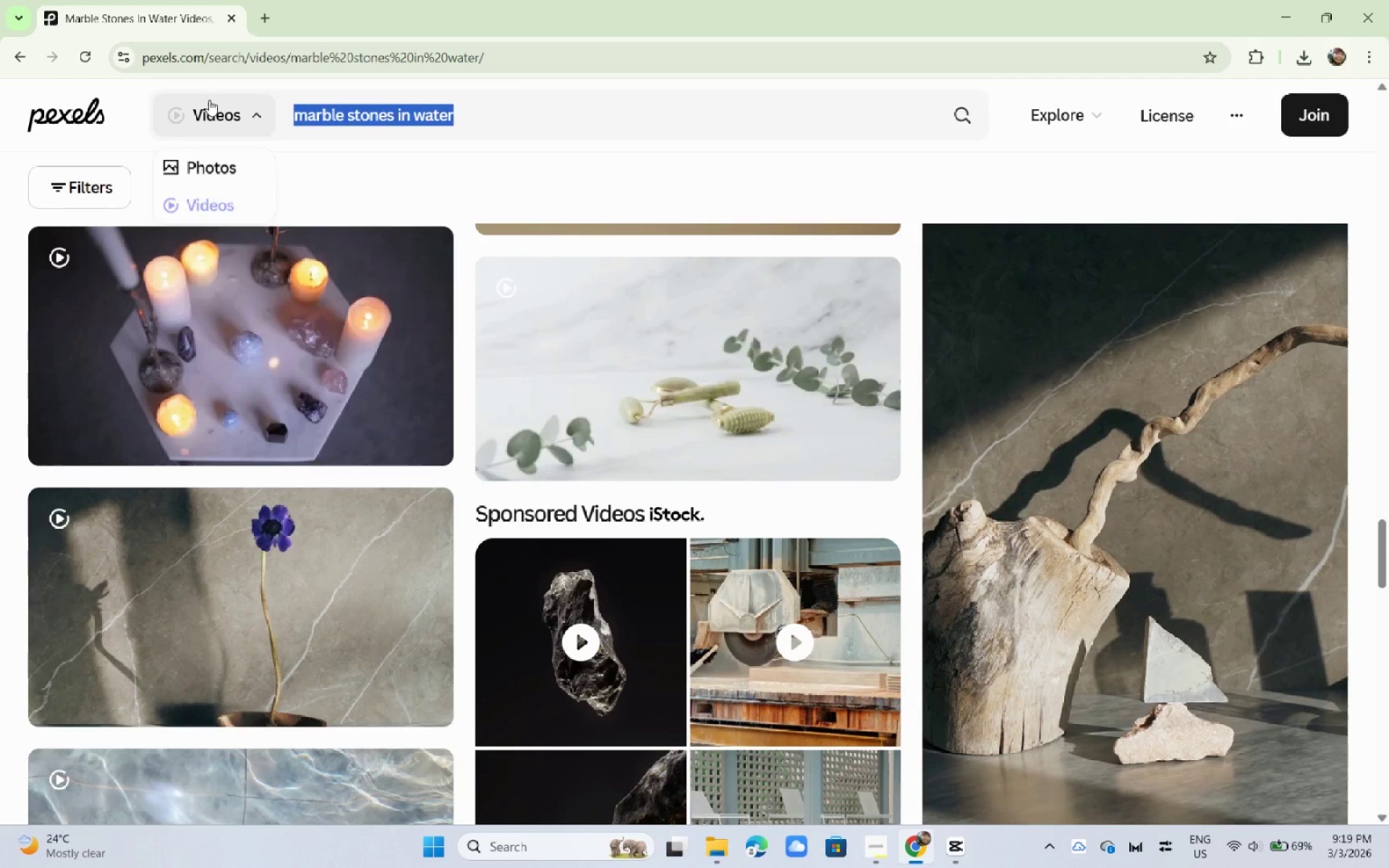 
key(Control+ControlLeft)
 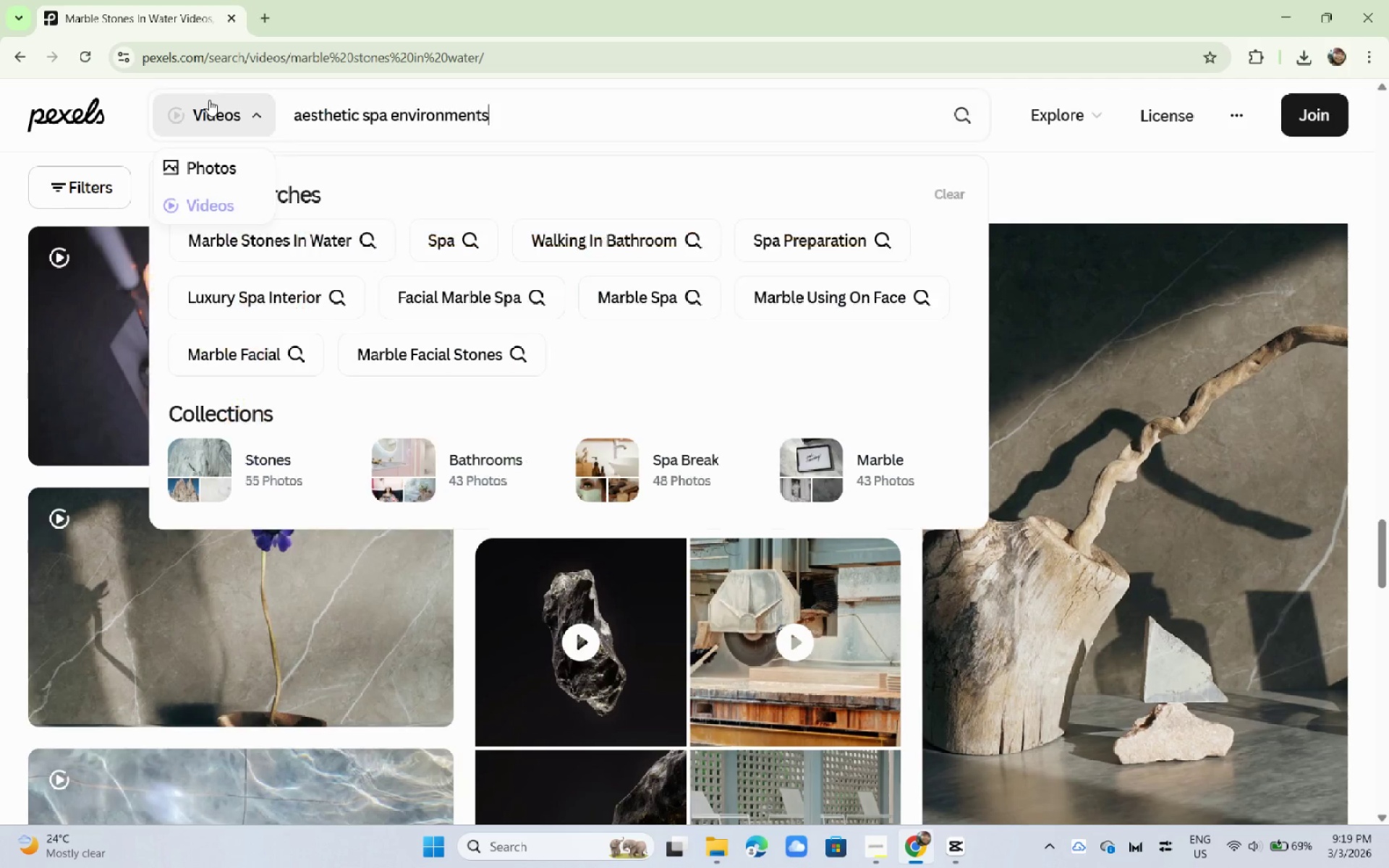 
key(Control+V)
 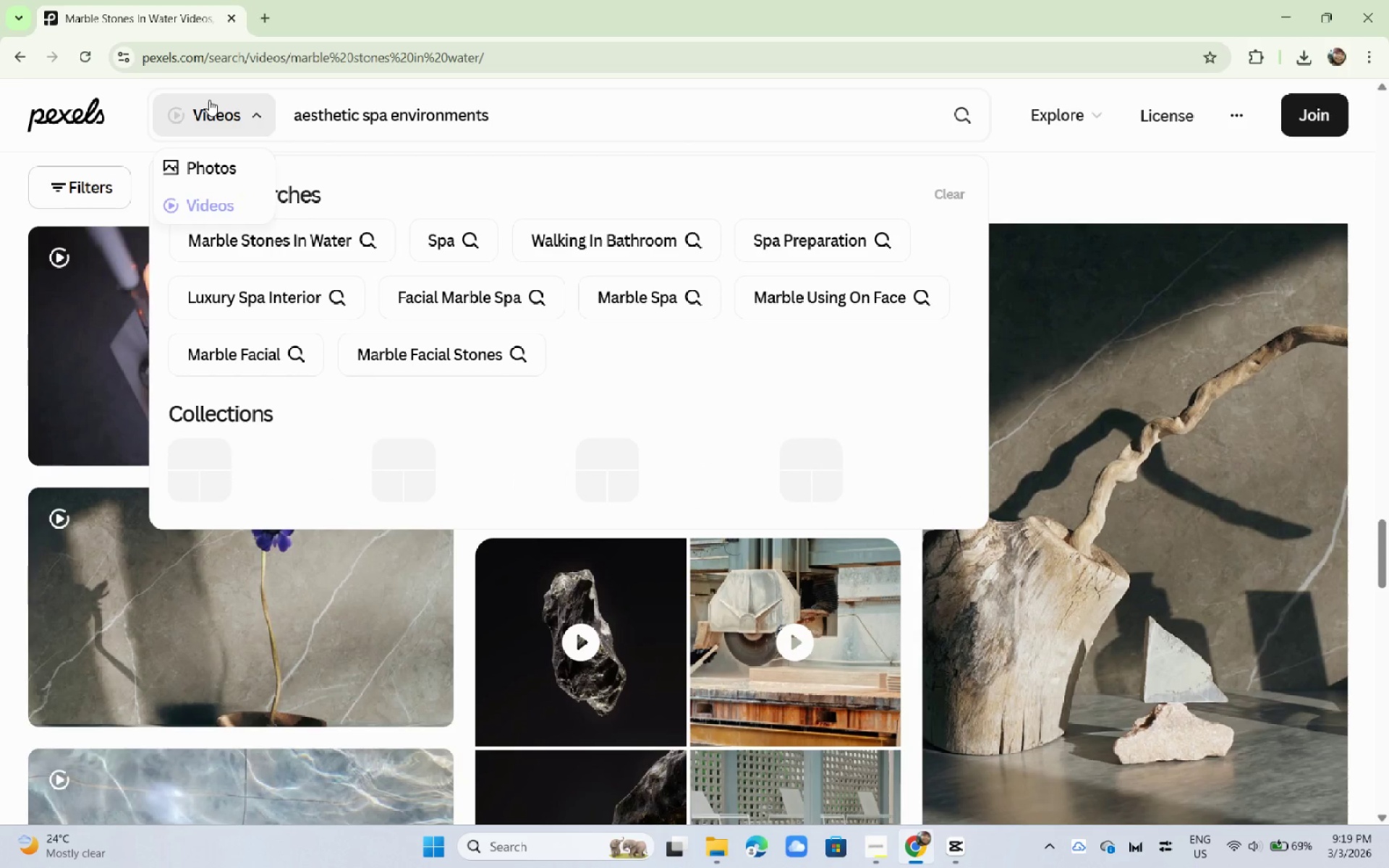 
key(Enter)
 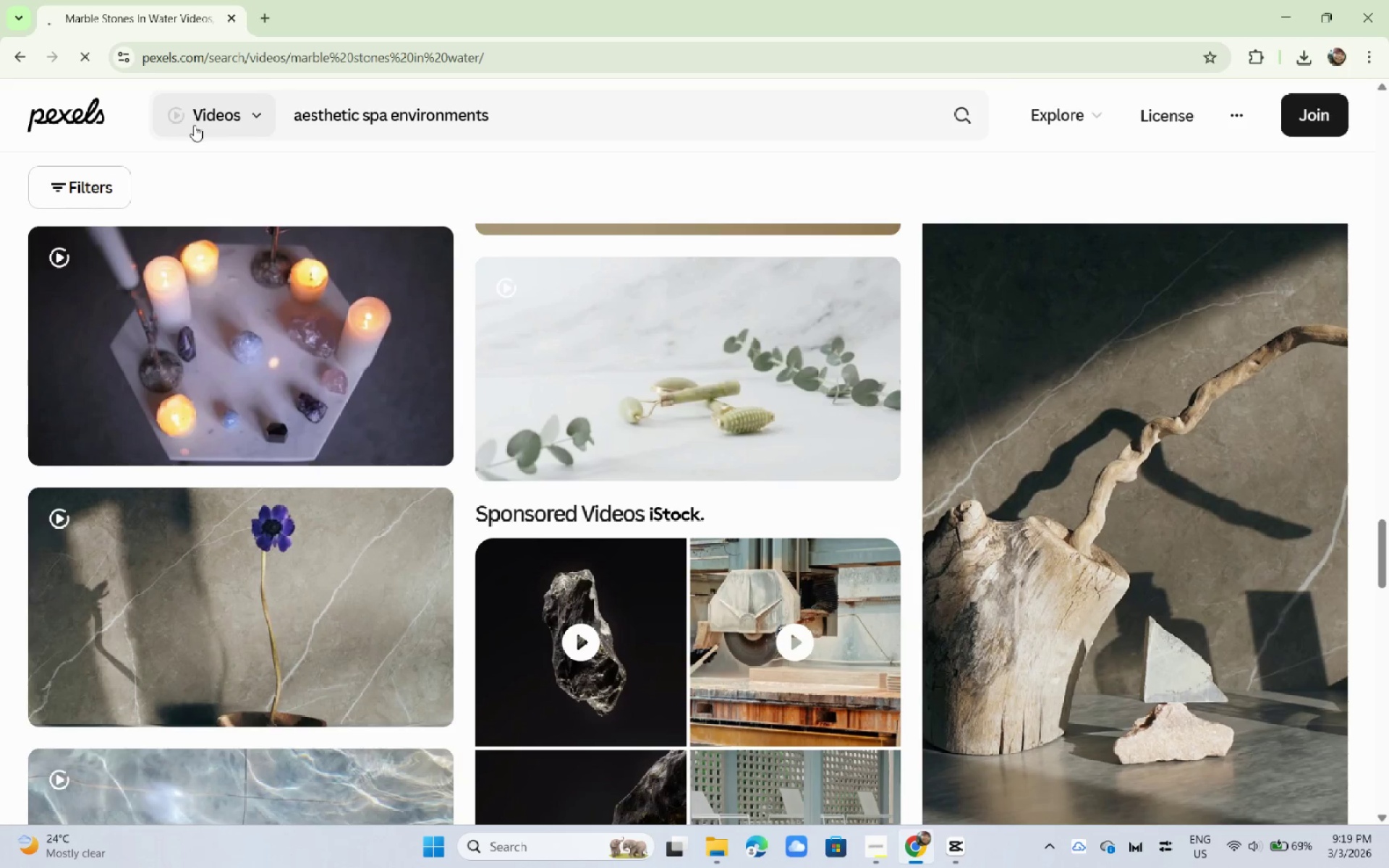 
wait(9.41)
 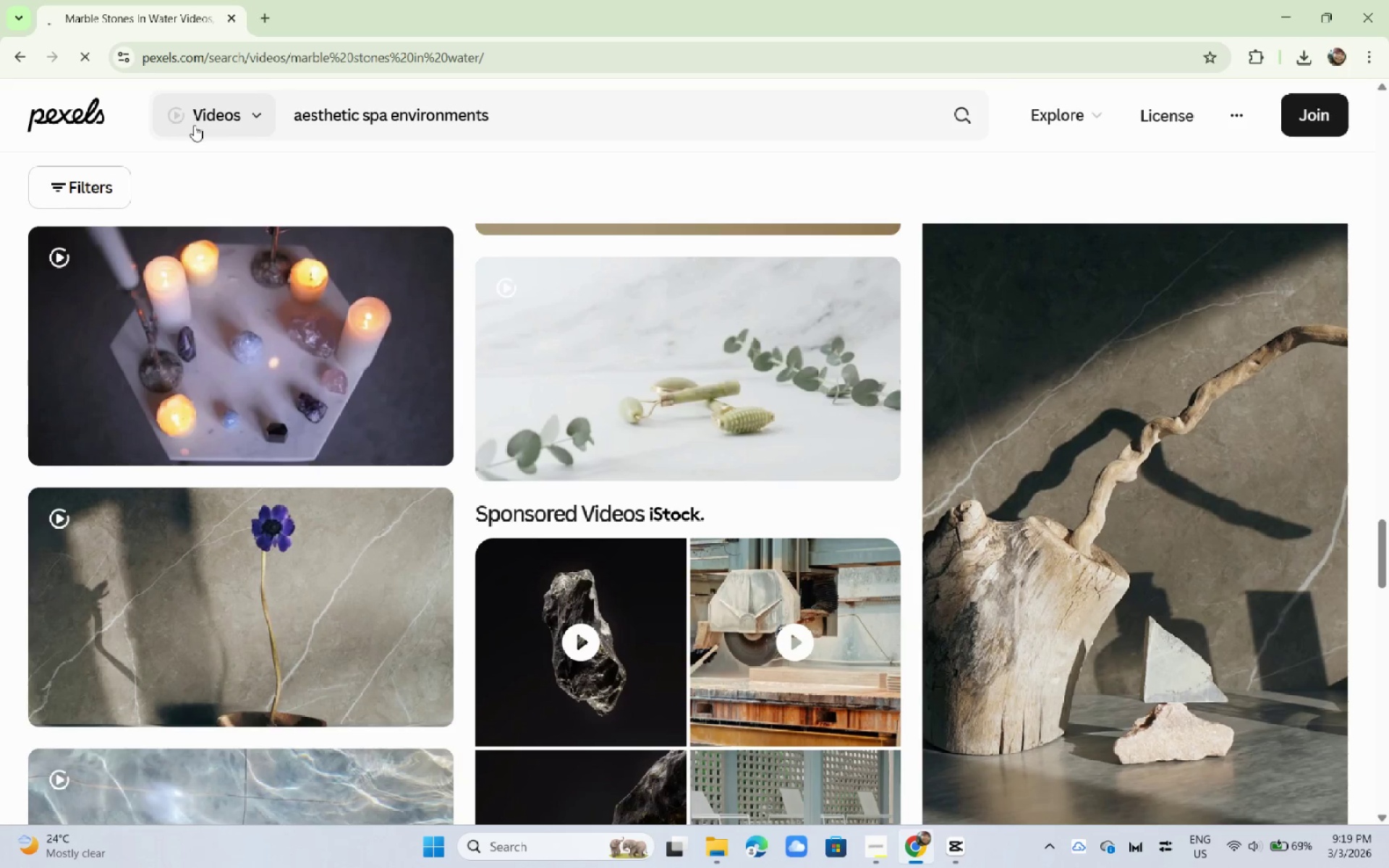 
scroll: coordinate [212, 377], scroll_direction: down, amount: 8.0
 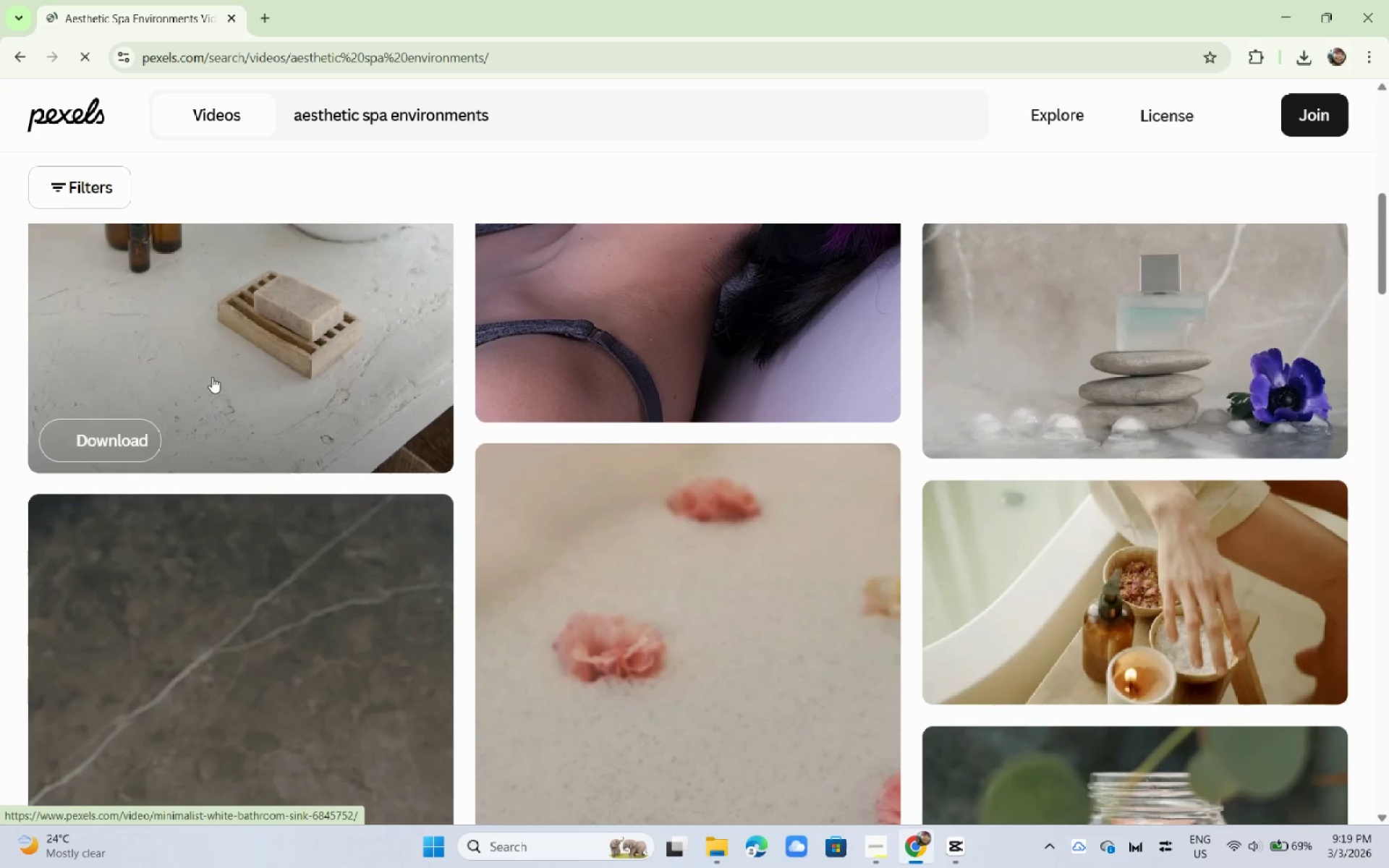 
wait(8.74)
 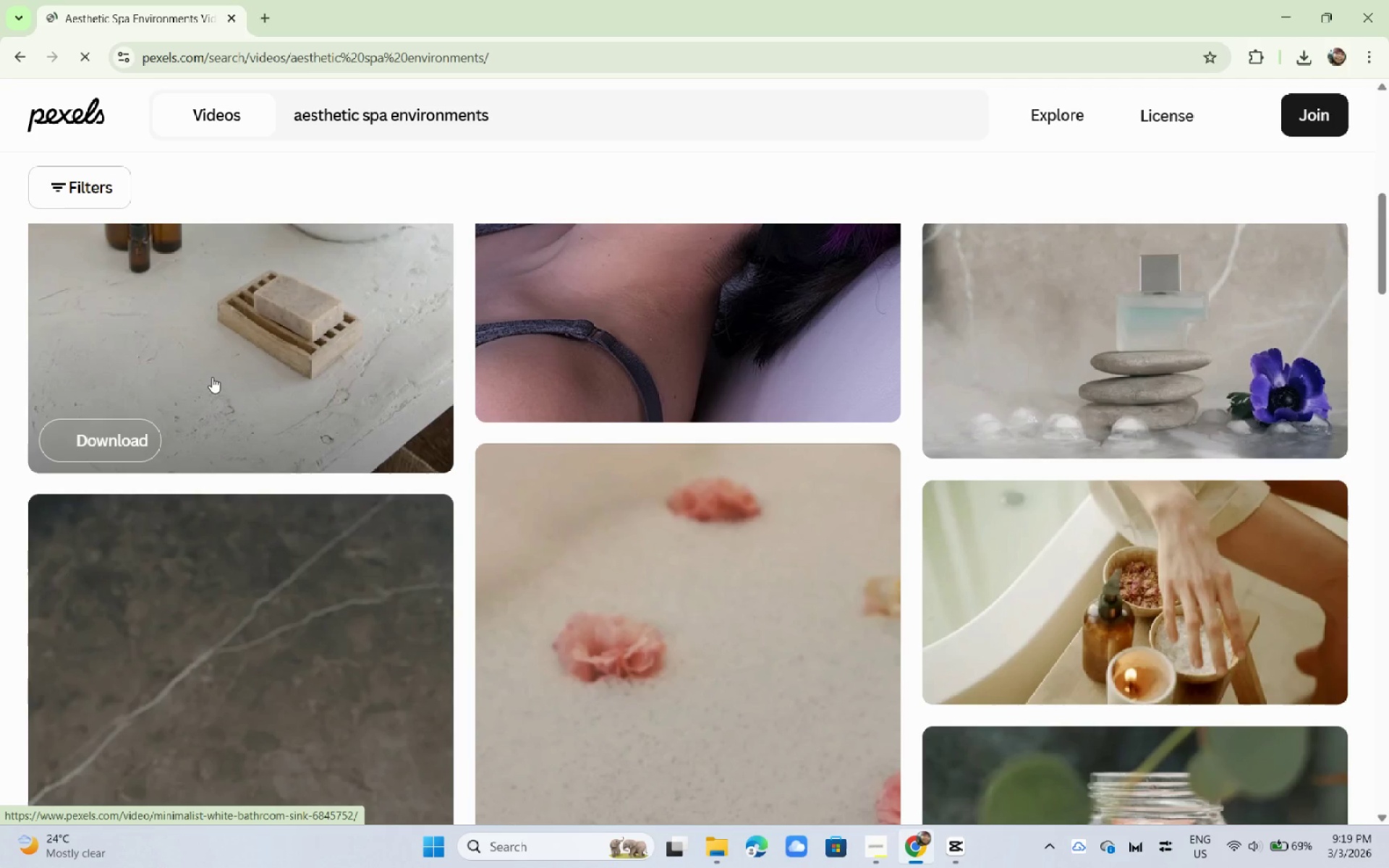 
scroll: coordinate [213, 376], scroll_direction: up, amount: 5.0
 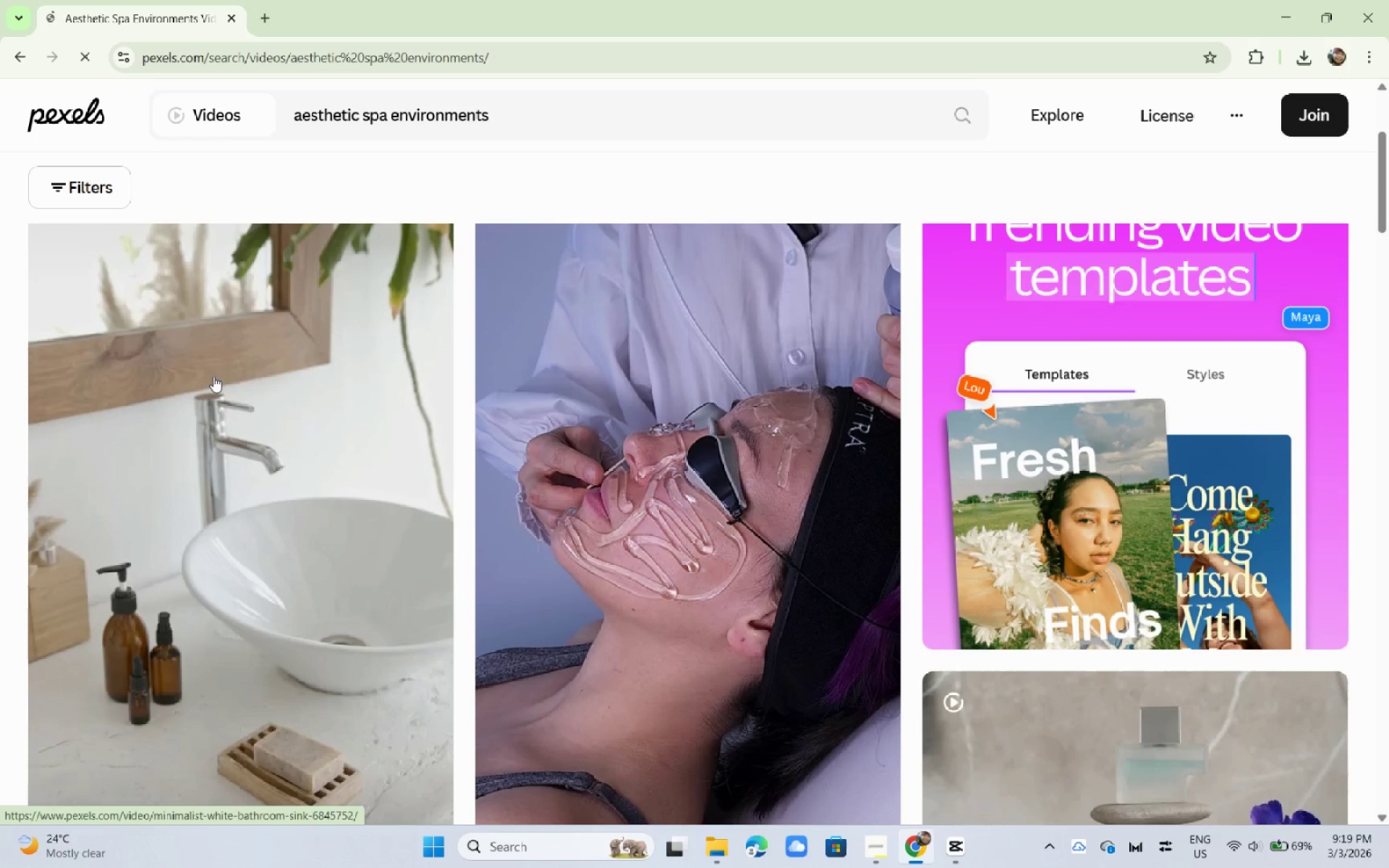 
scroll: coordinate [213, 376], scroll_direction: down, amount: 6.0
 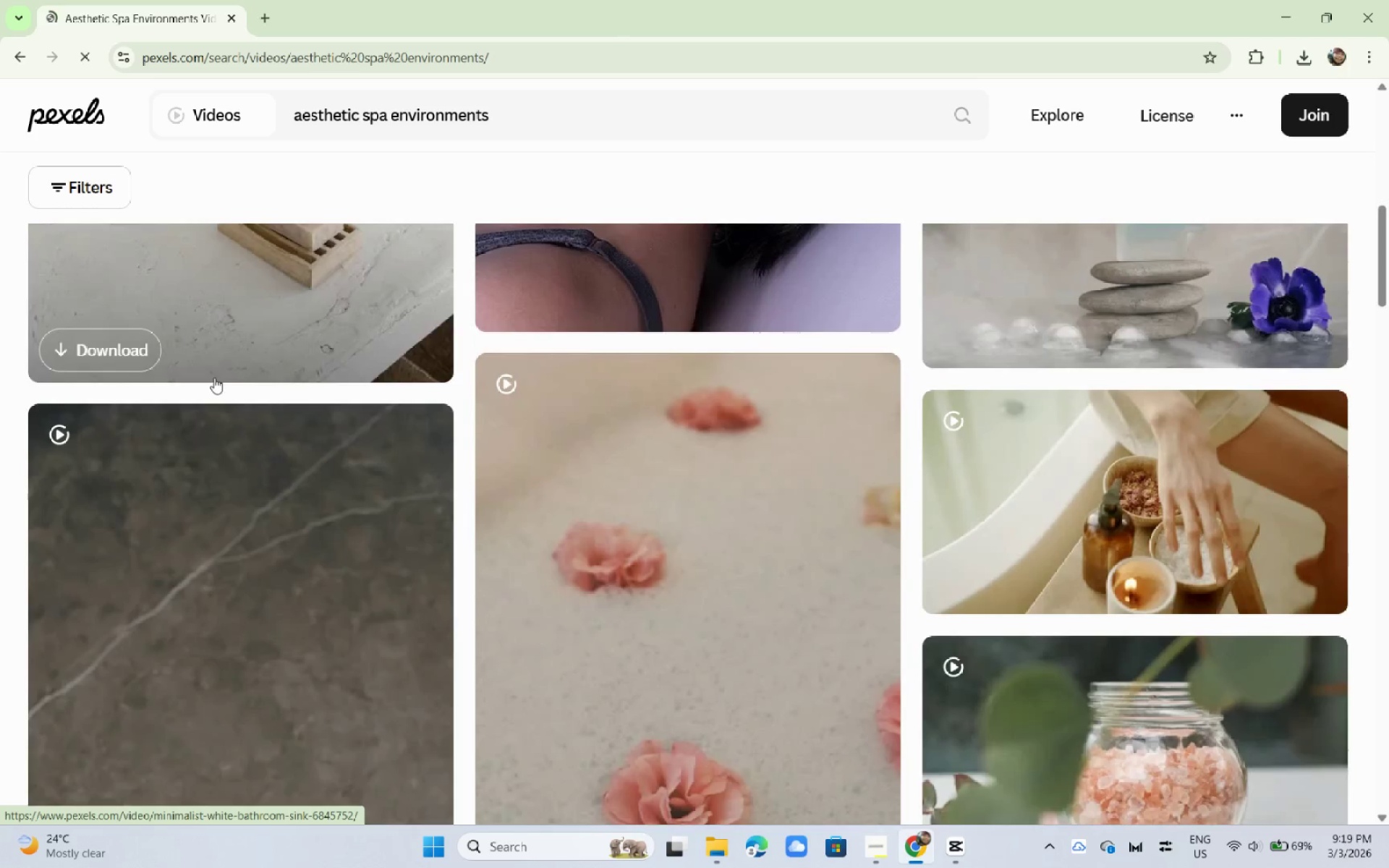 
left_click([1056, 402])
 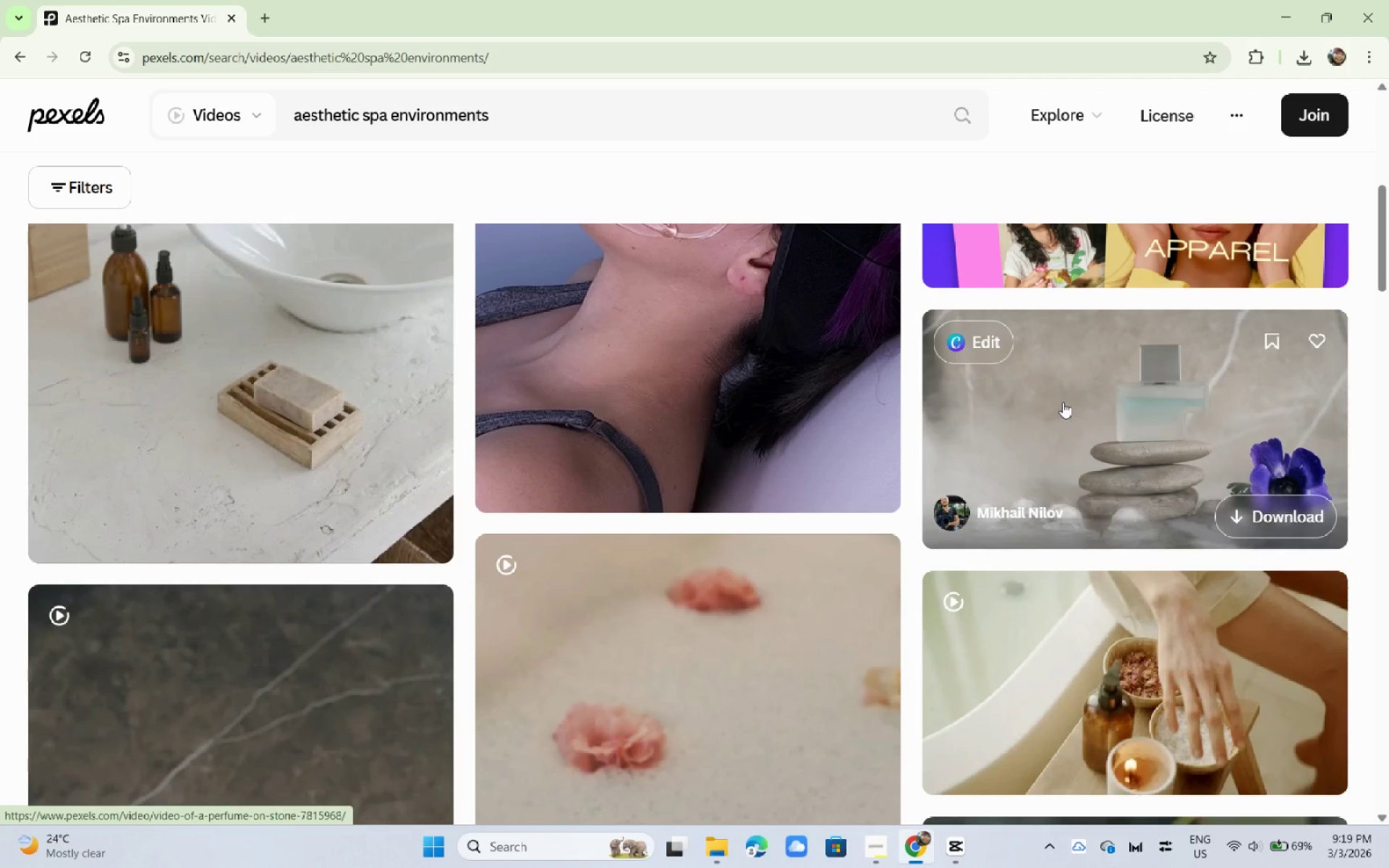 
scroll: coordinate [214, 378], scroll_direction: up, amount: 2.0
 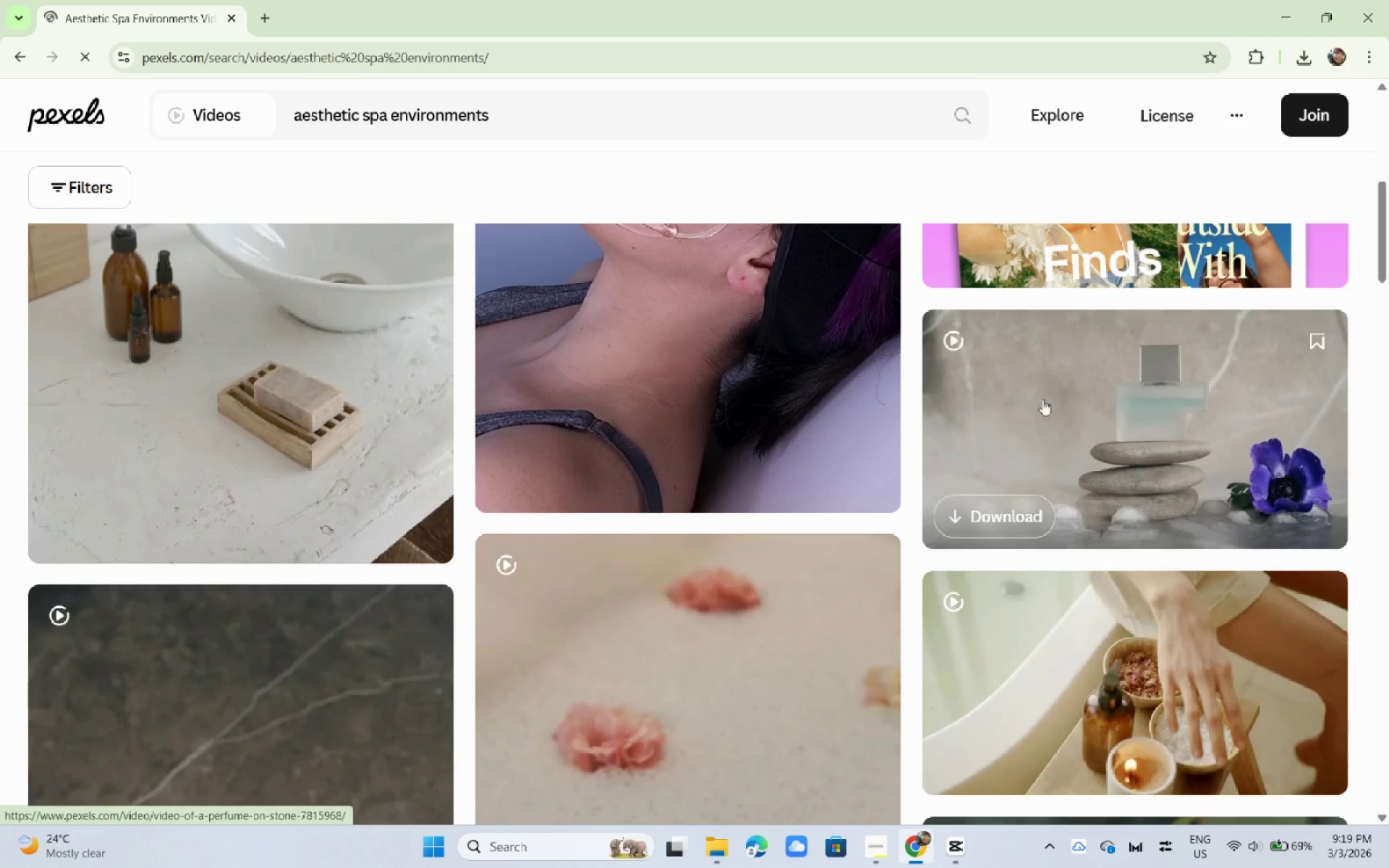 
wait(16.96)
 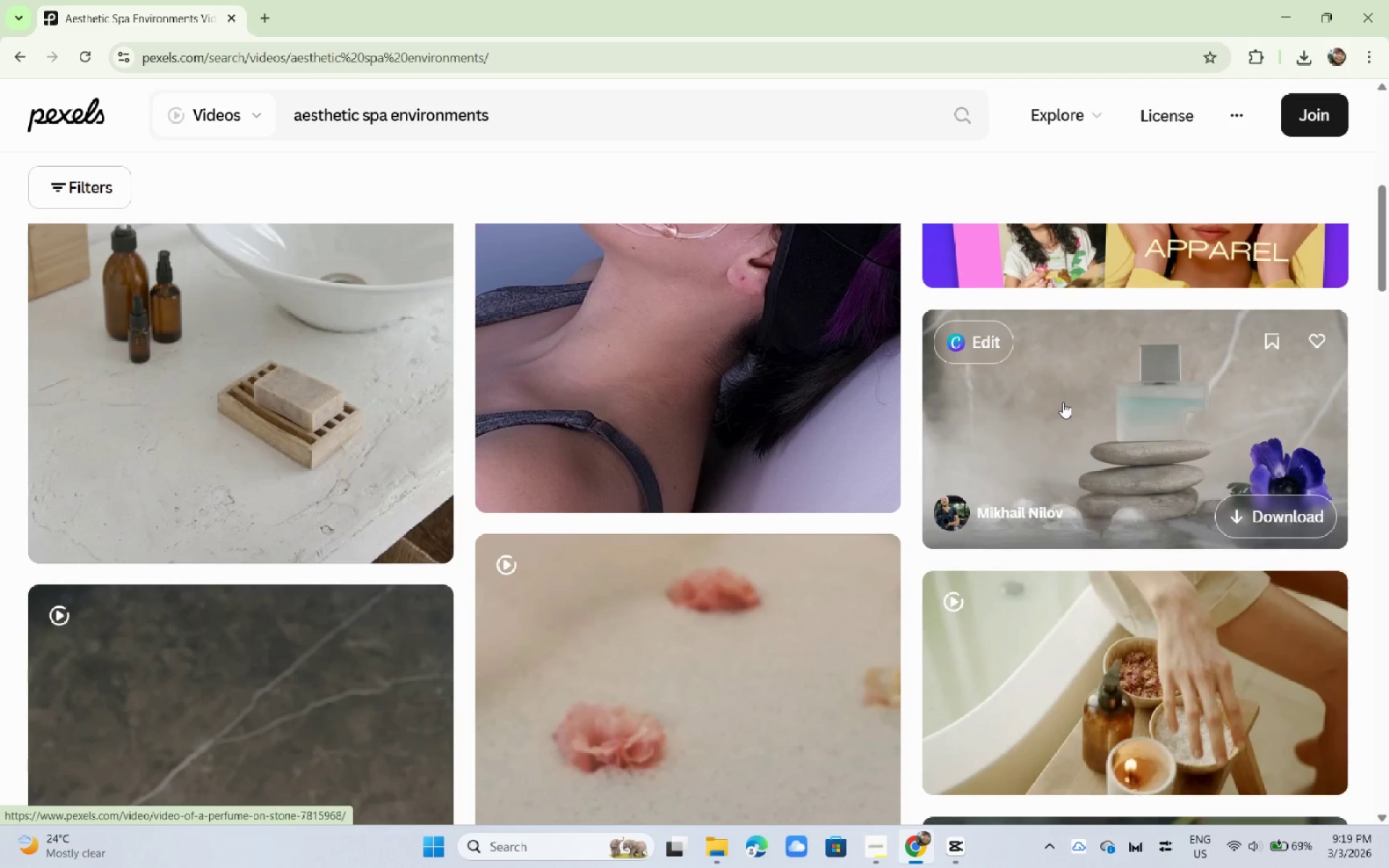 
left_click([1074, 411])
 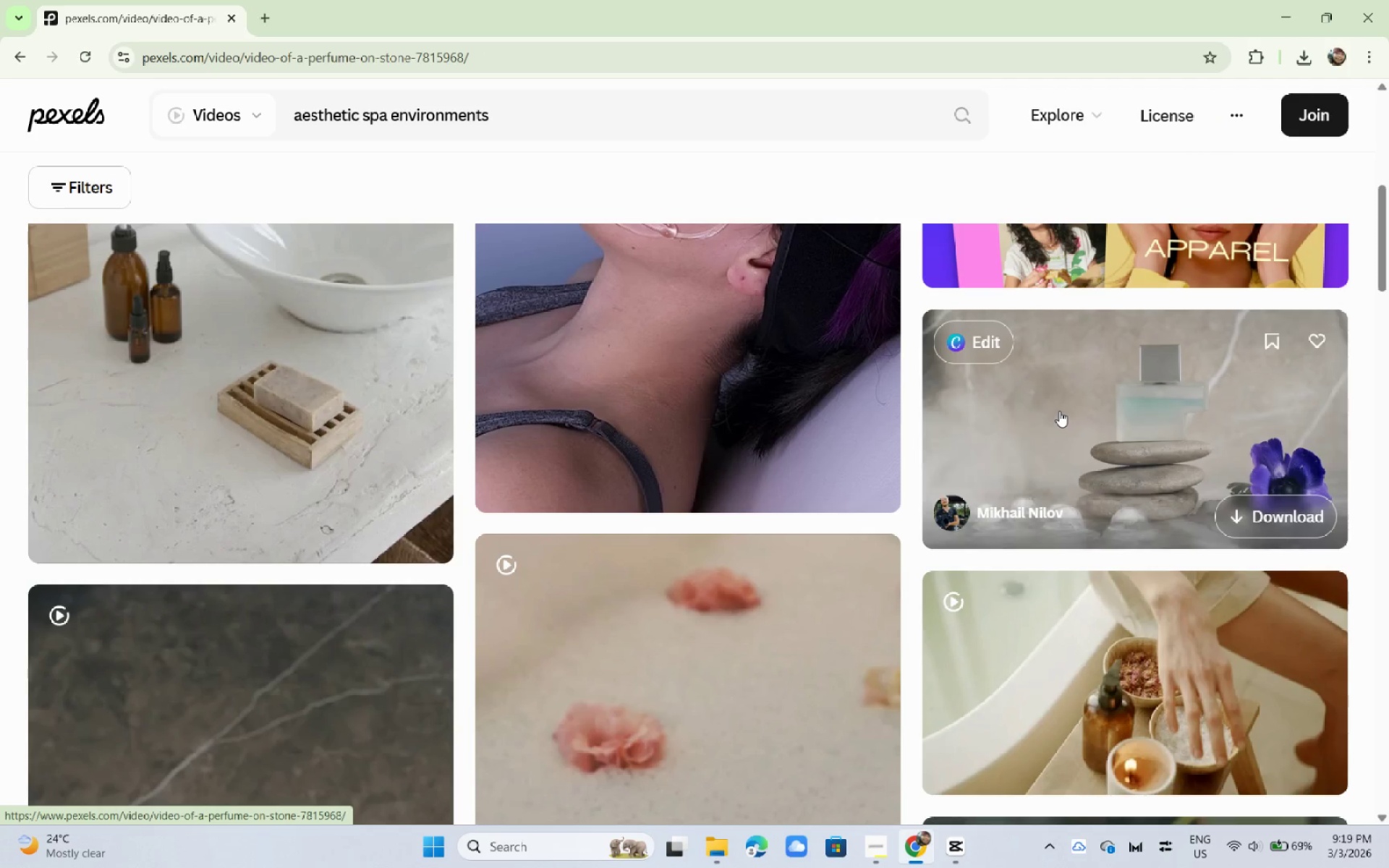 
scroll: coordinate [1059, 411], scroll_direction: down, amount: 2.0
 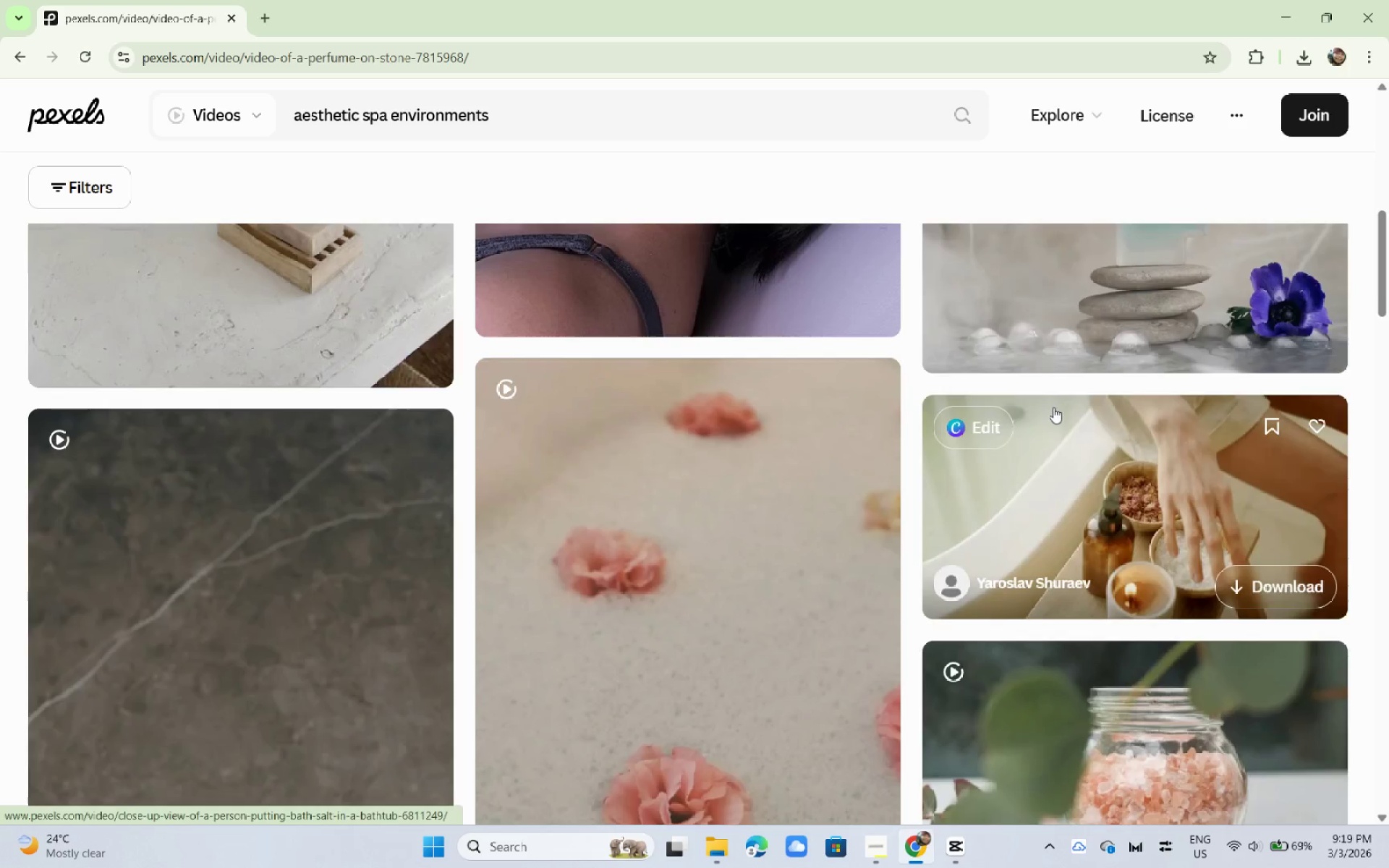 
left_click([1066, 375])
 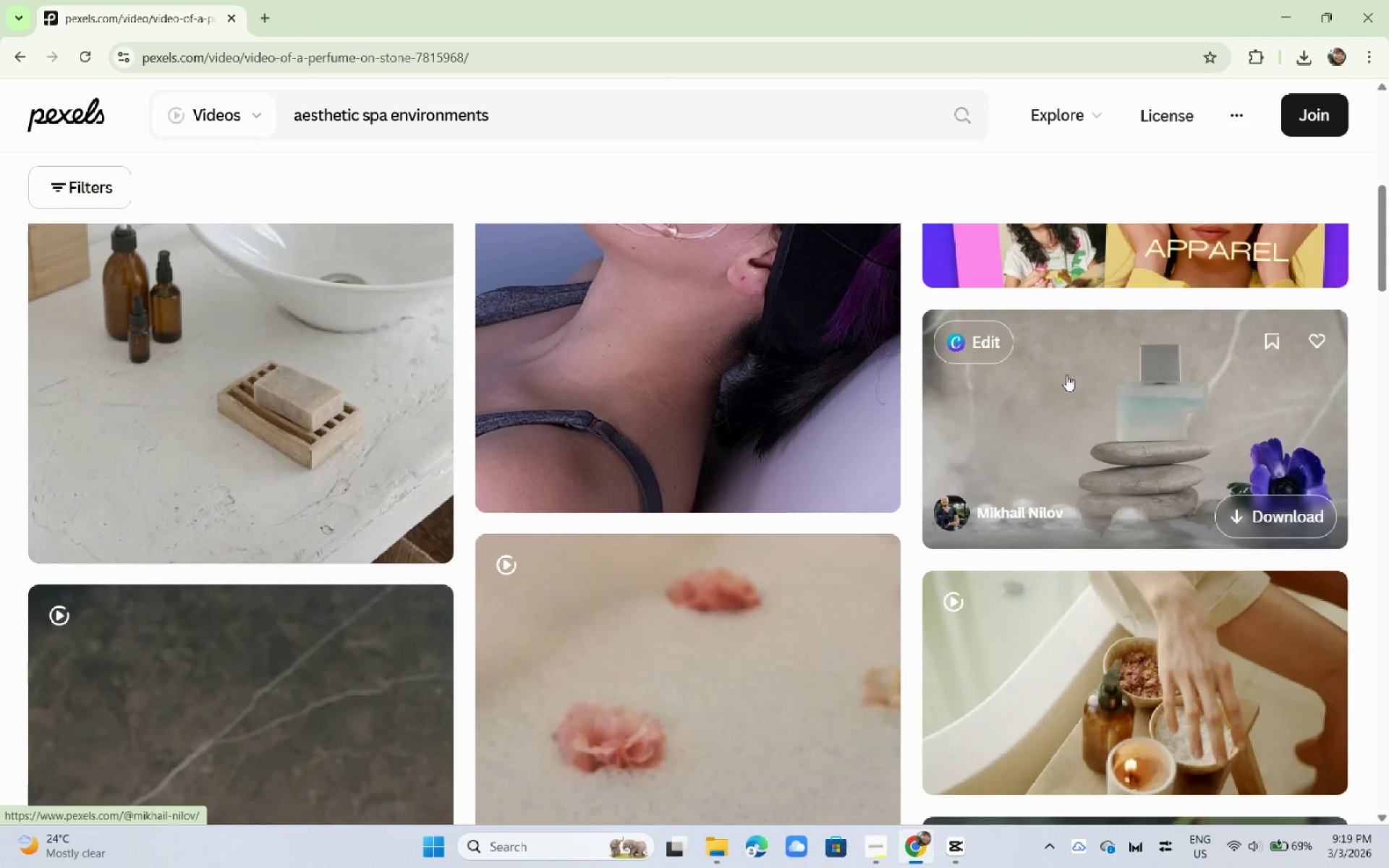 
scroll: coordinate [1051, 413], scroll_direction: up, amount: 2.0
 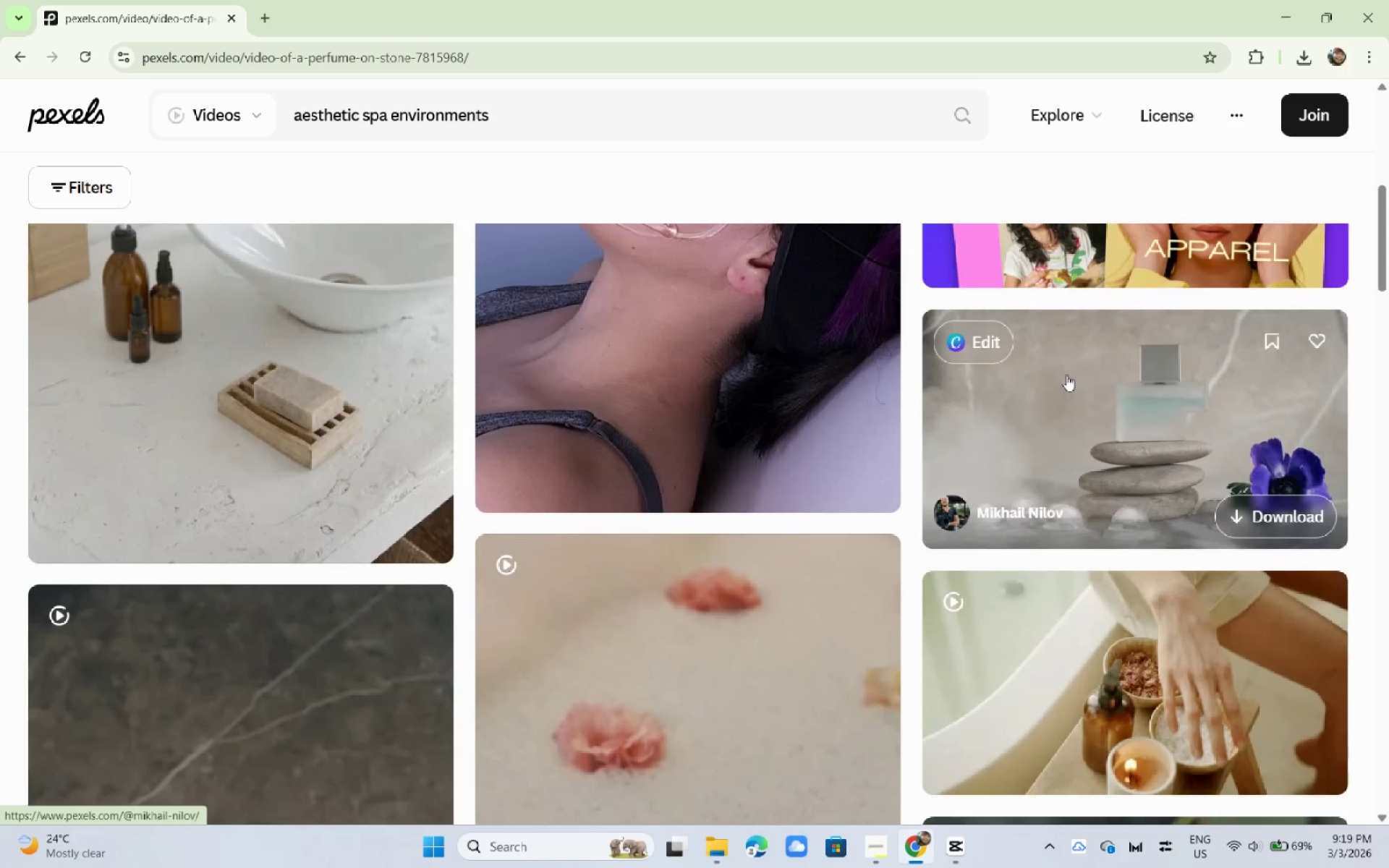 
right_click([1066, 375])
 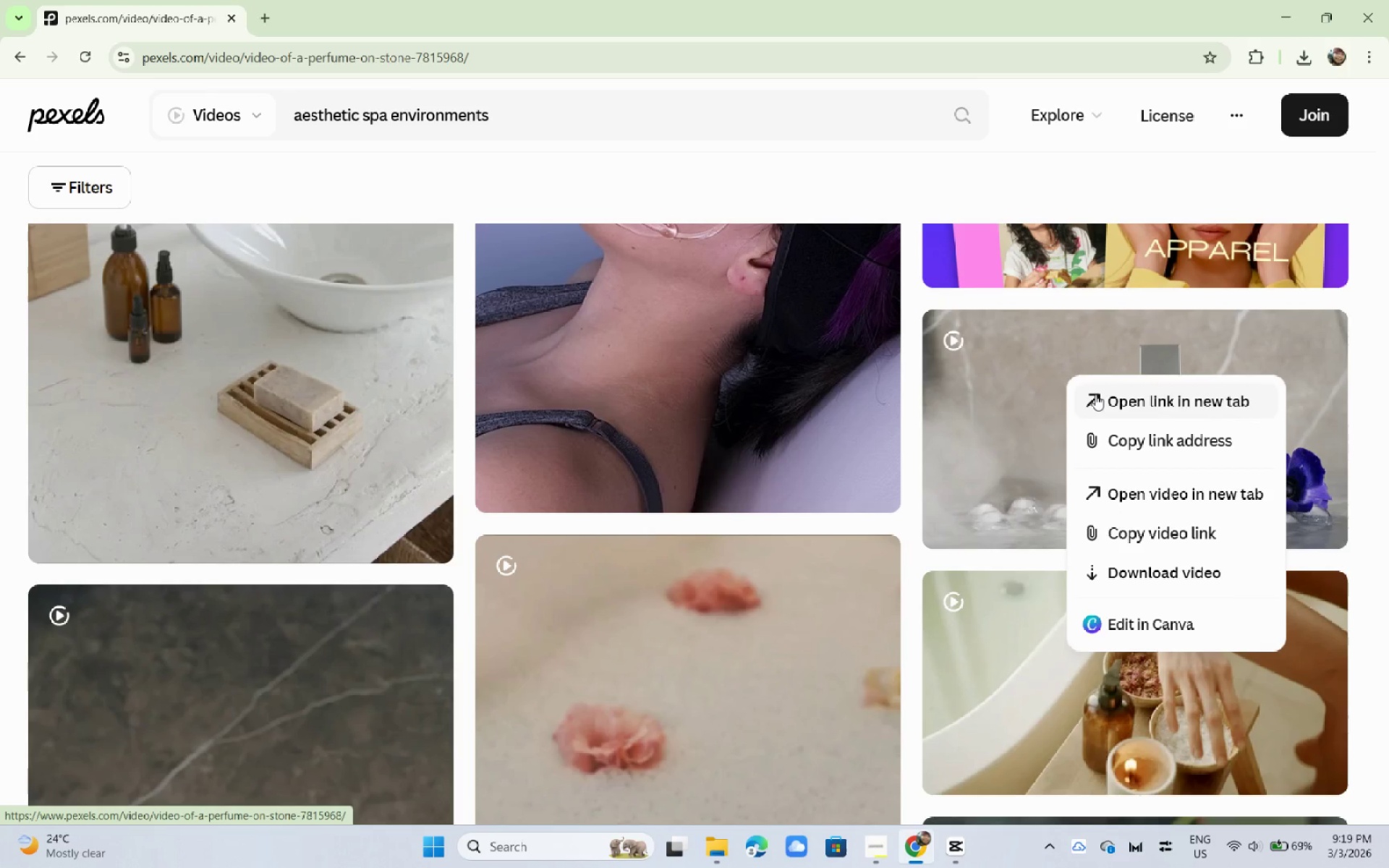 
left_click([1095, 394])
 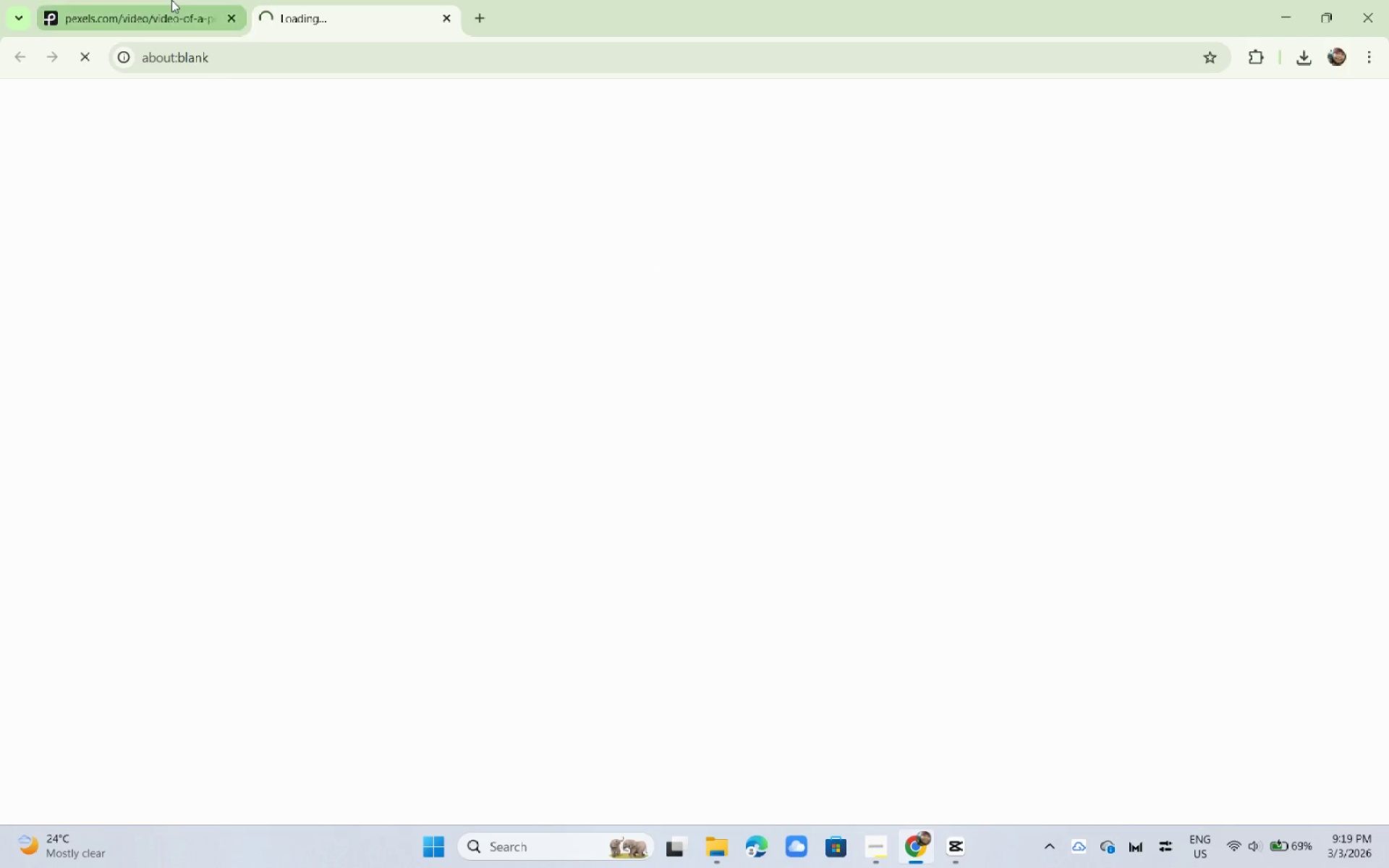 
left_click([176, 0])
 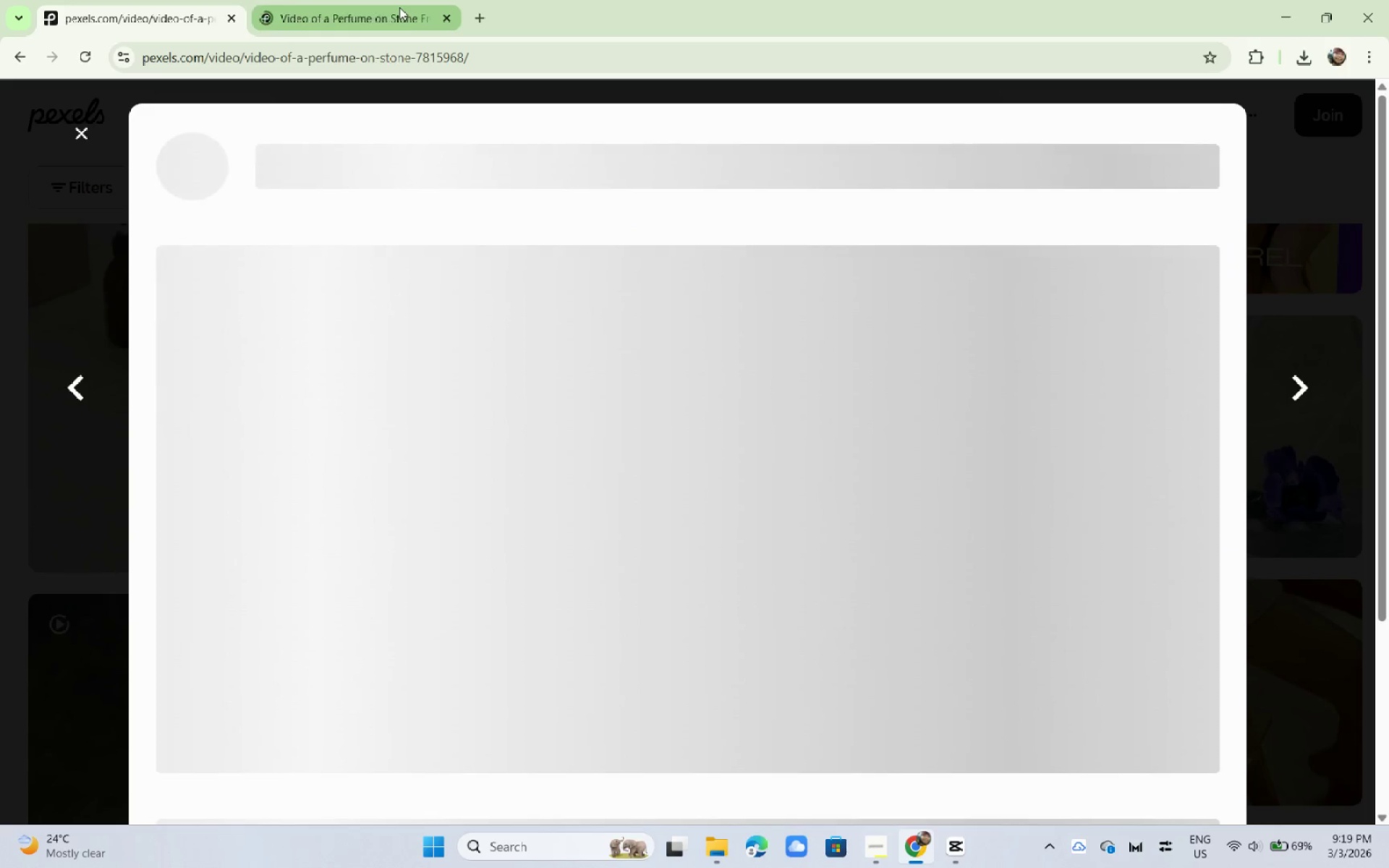 
left_click([378, 4])
 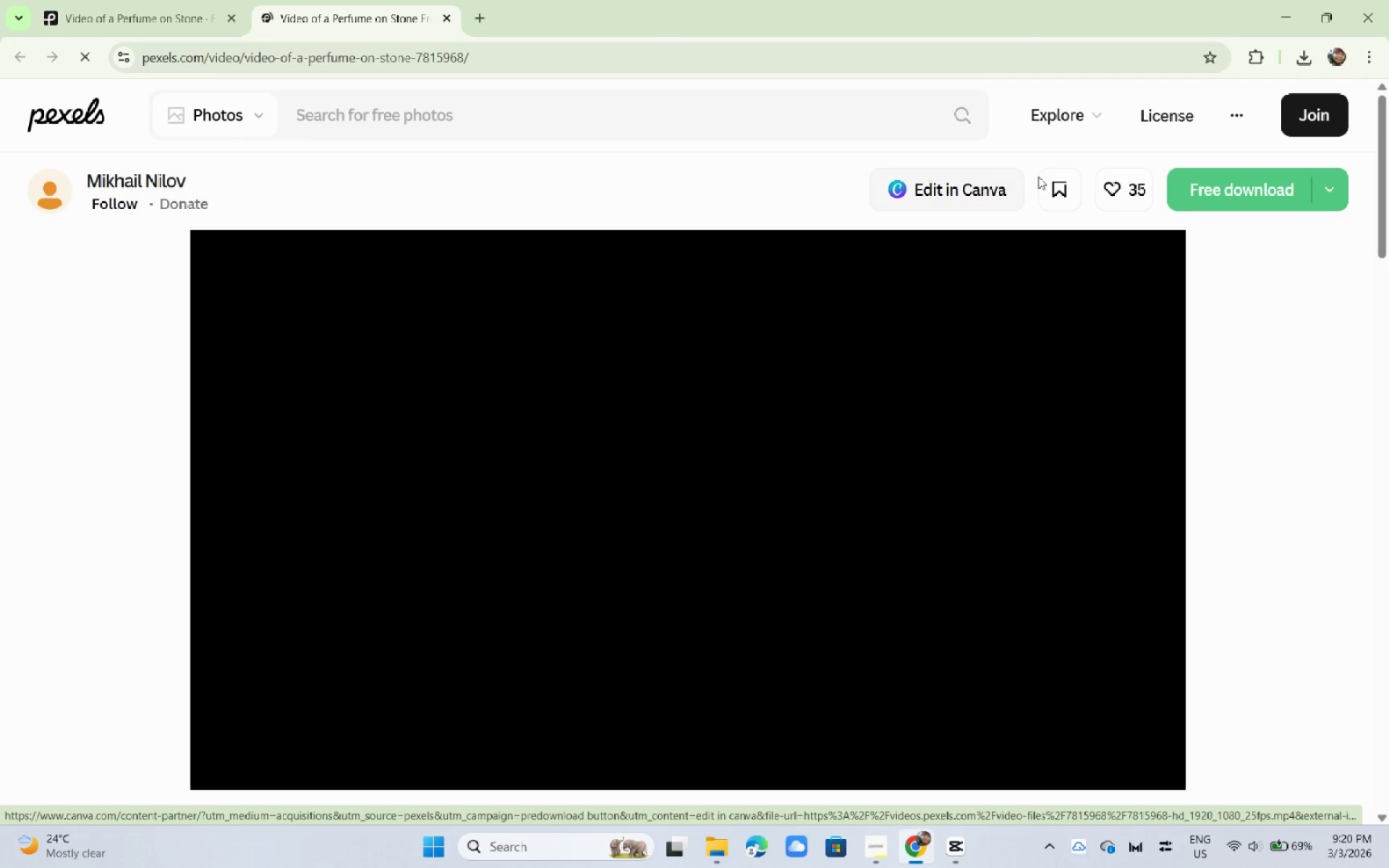 
wait(6.11)
 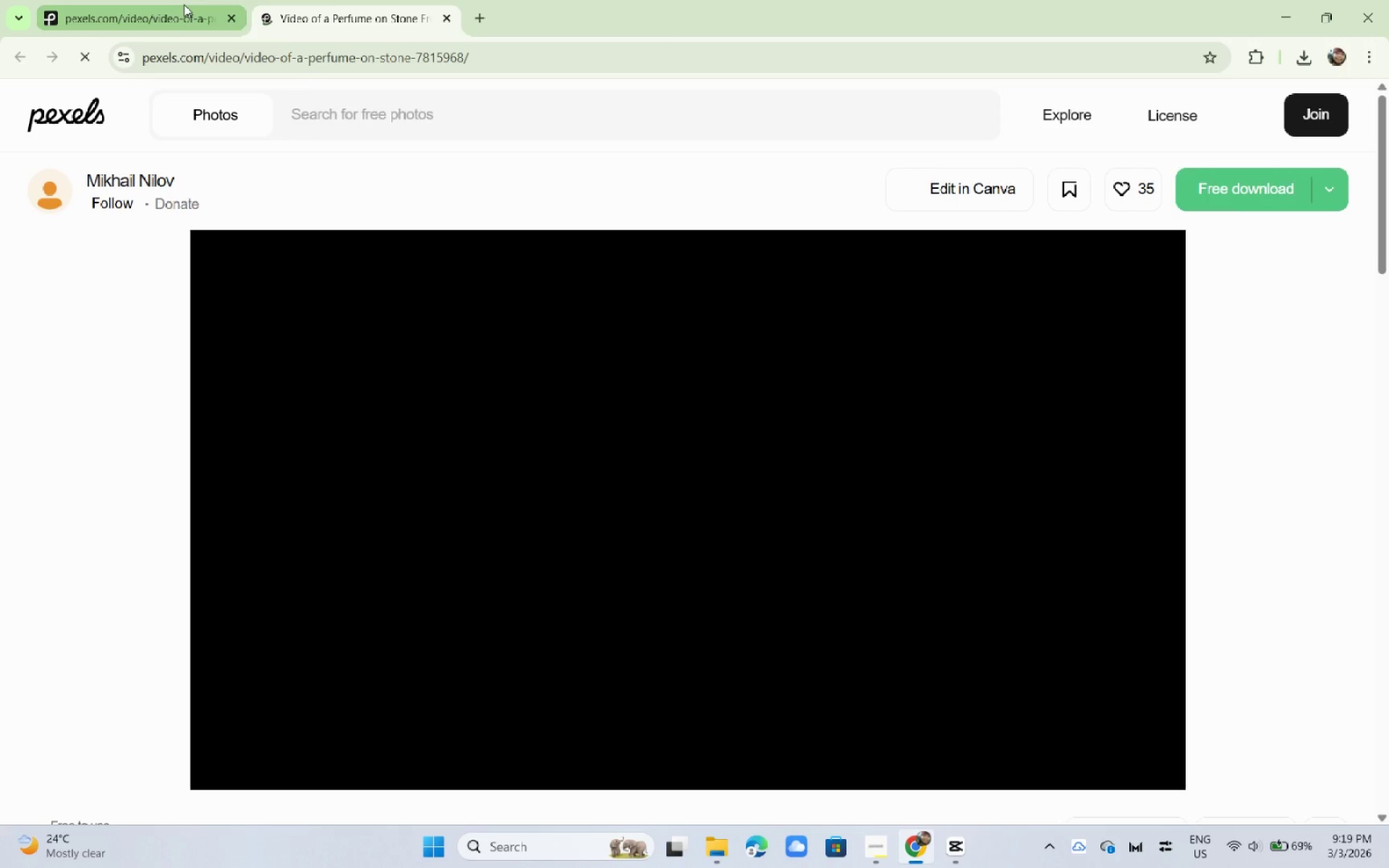 
left_click([1192, 189])
 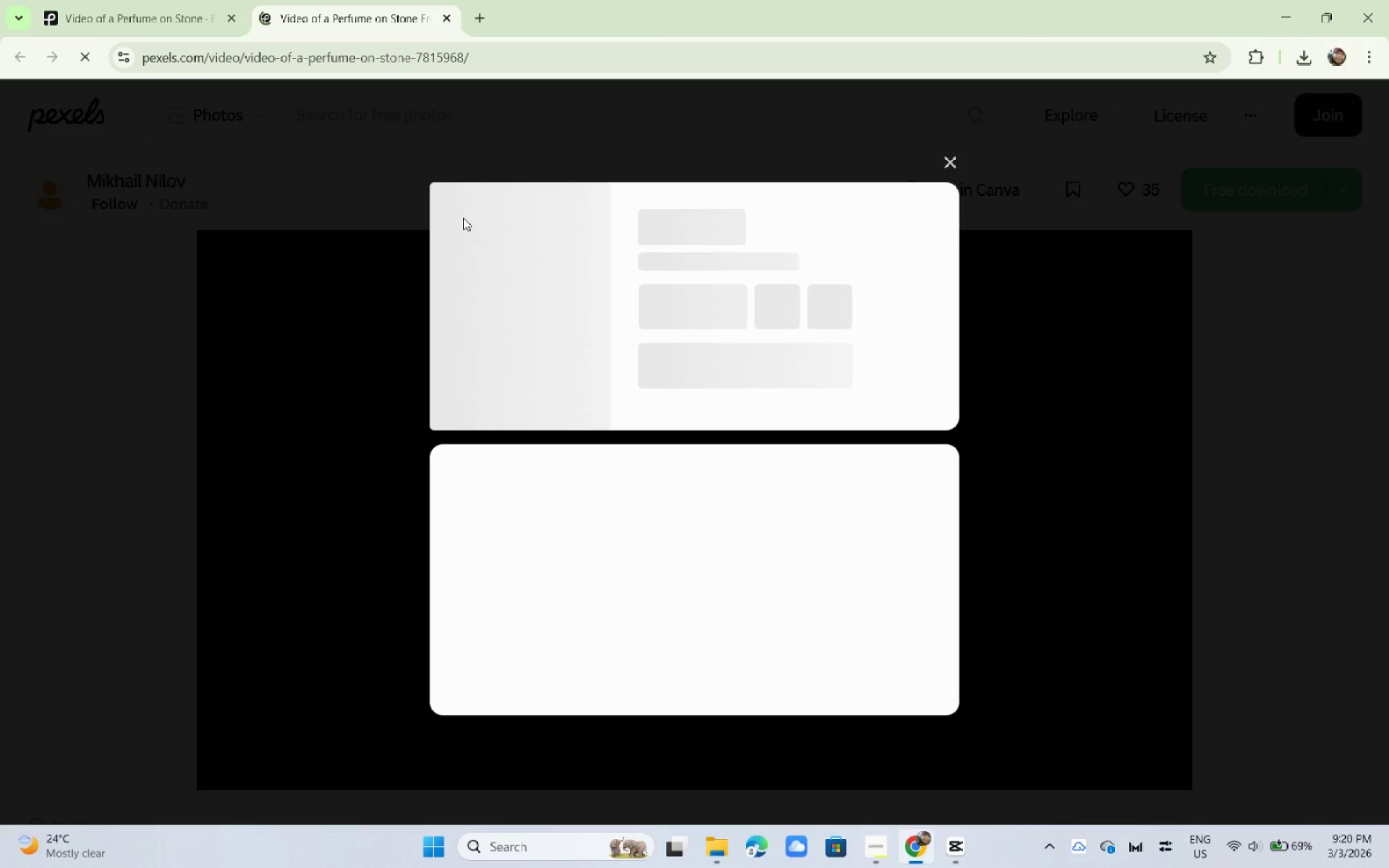 
left_click([236, 0])
 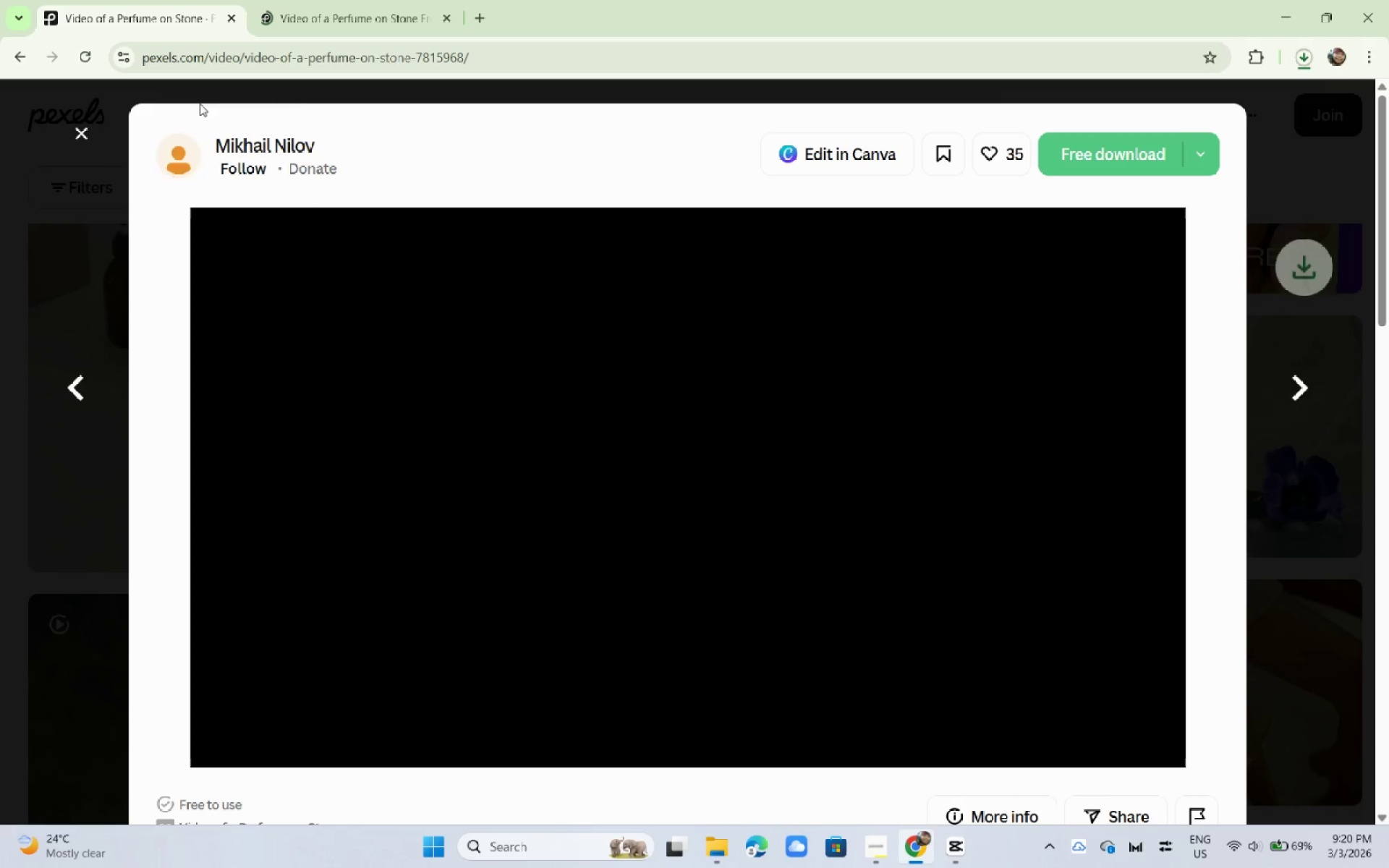 
left_click([0, 277])
 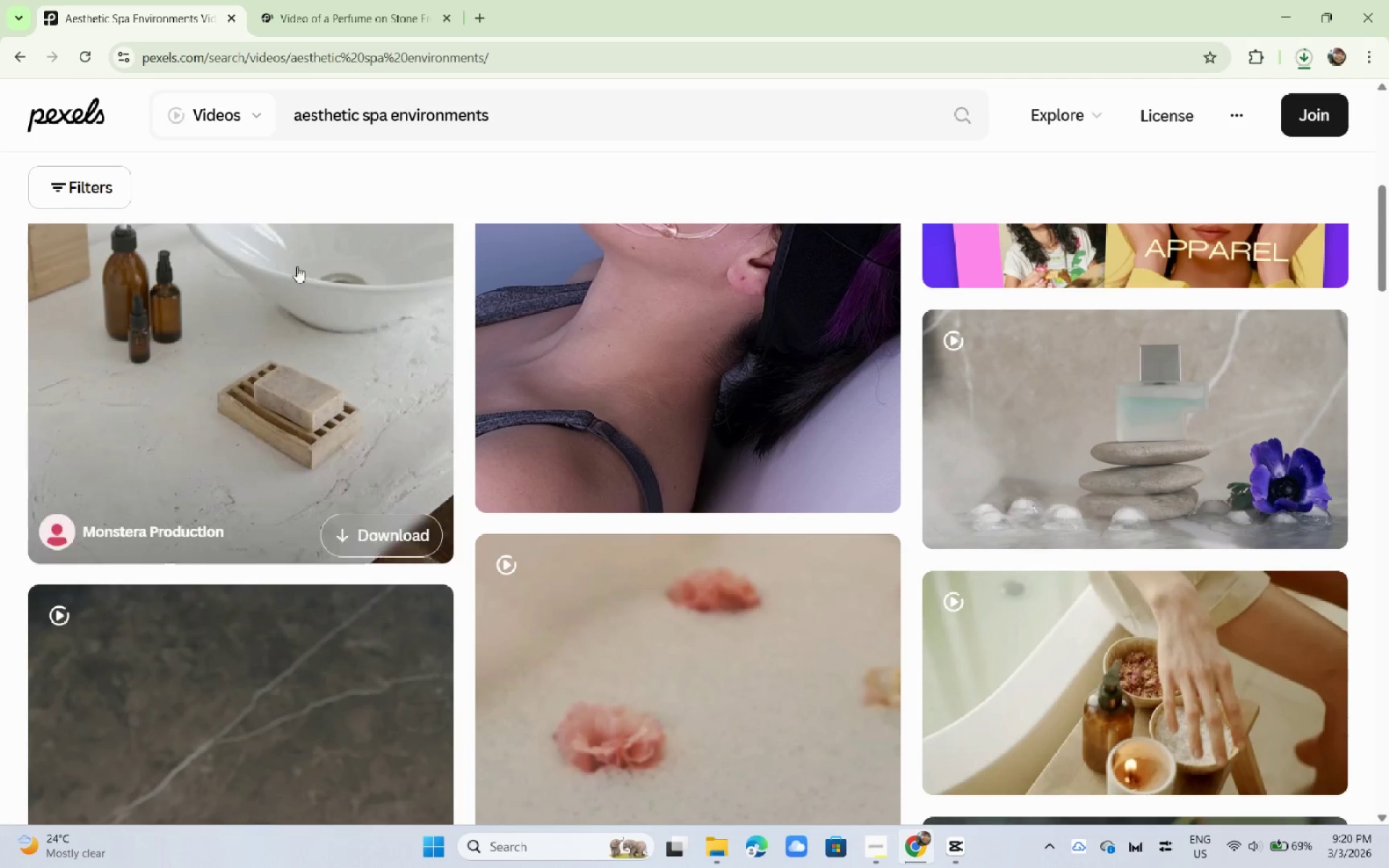 
scroll: coordinate [359, 268], scroll_direction: down, amount: 27.0
 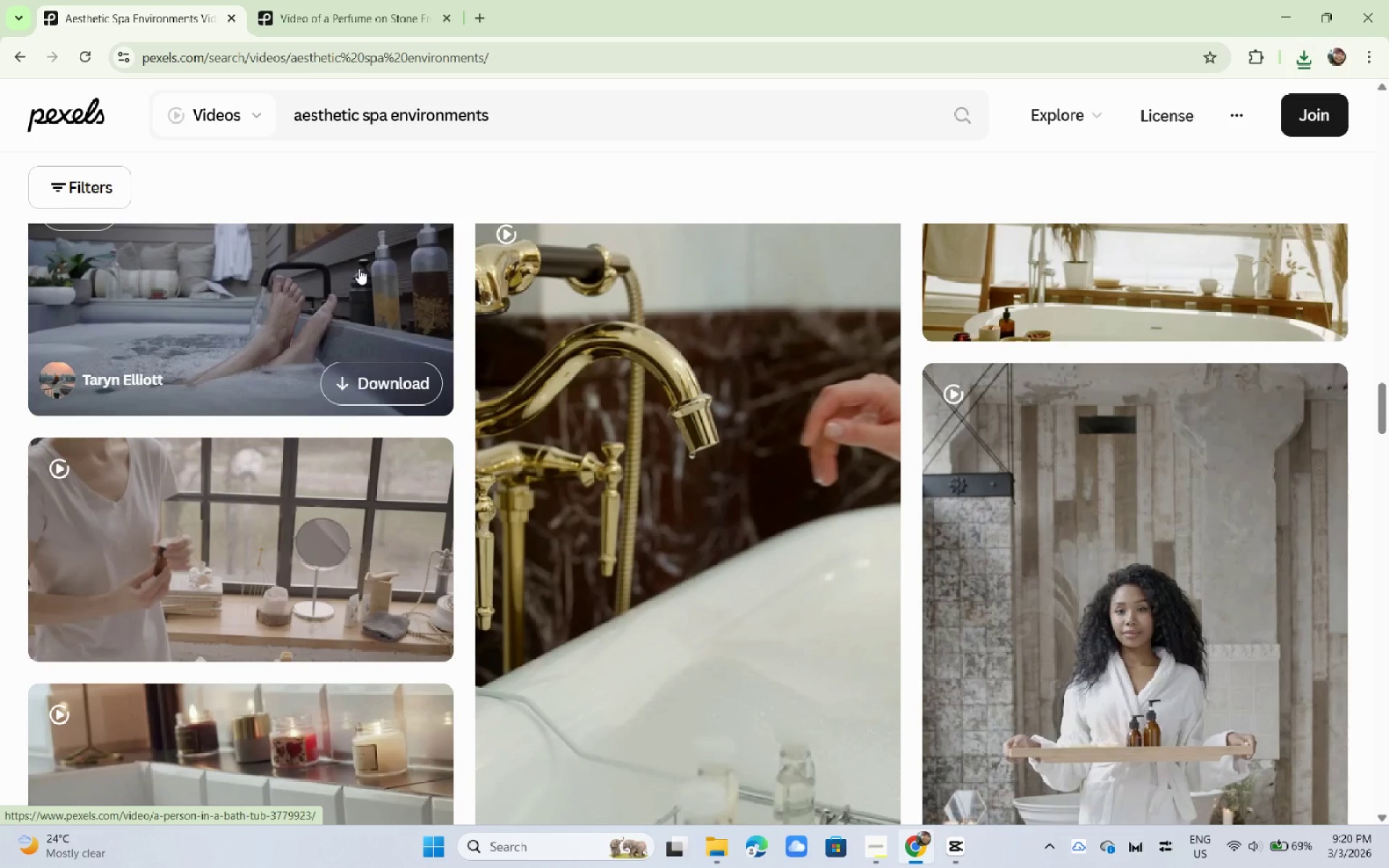 
scroll: coordinate [359, 268], scroll_direction: down, amount: 2.0
 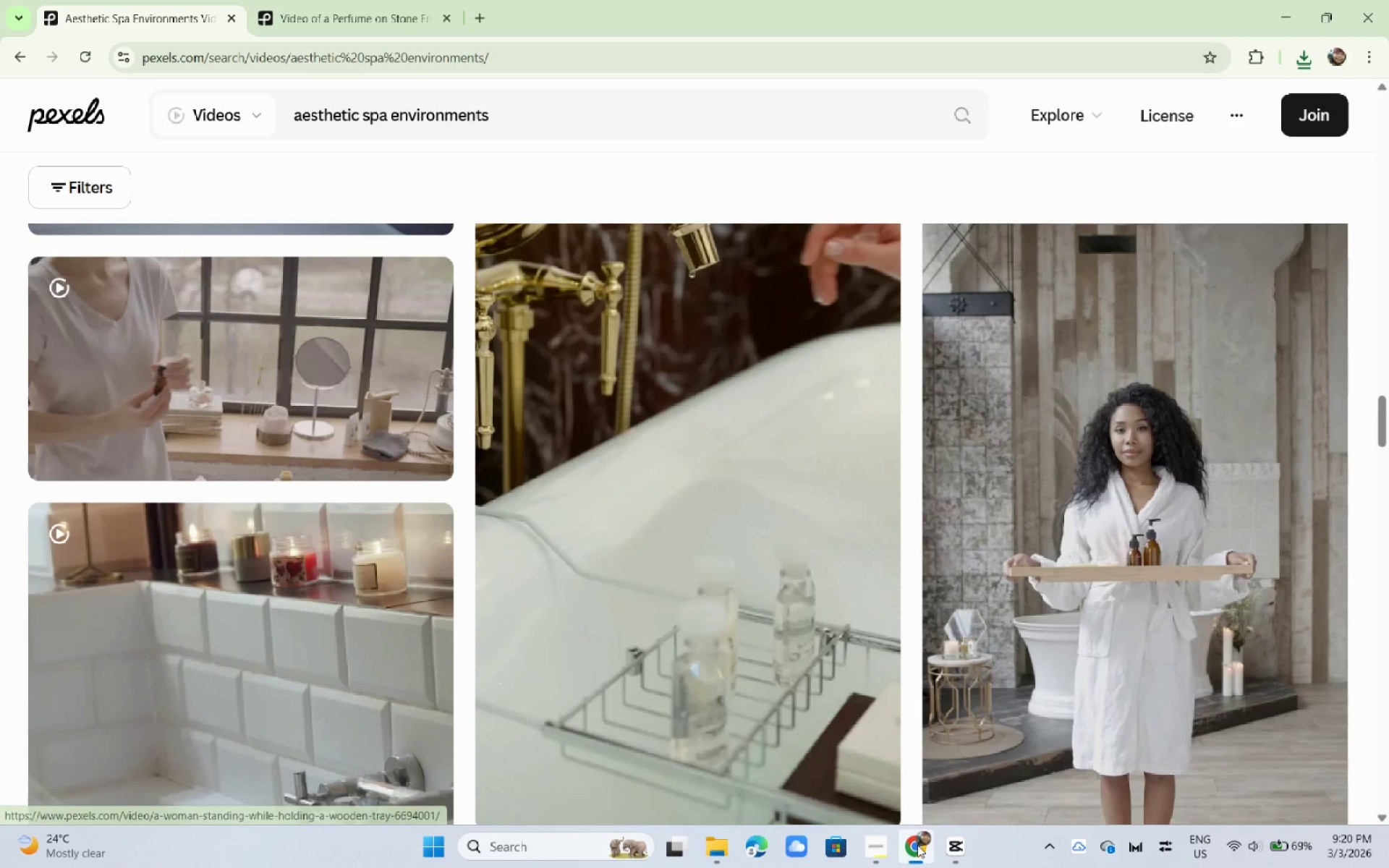 
left_click([876, 843])